 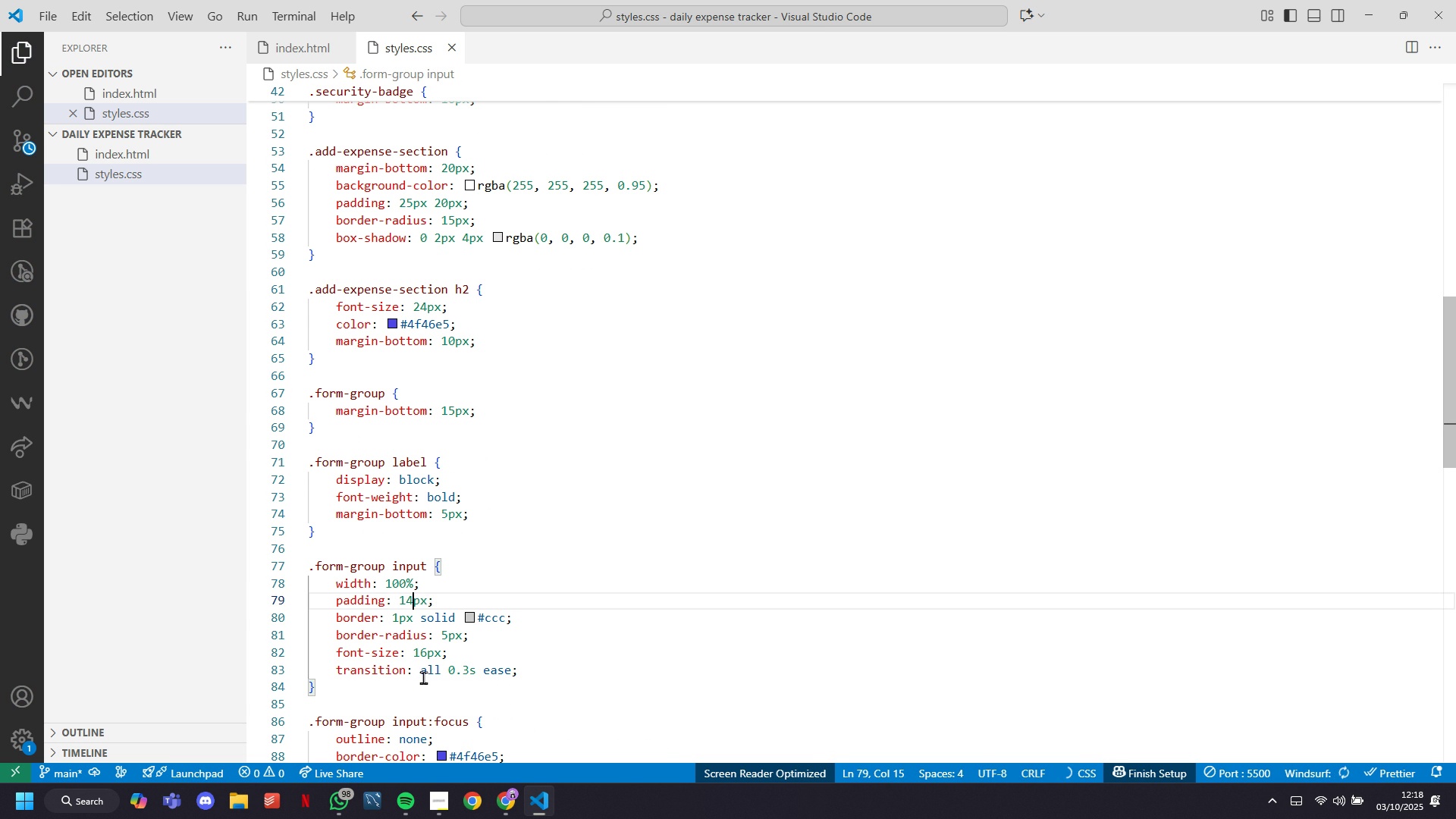 
key(ArrowRight)
 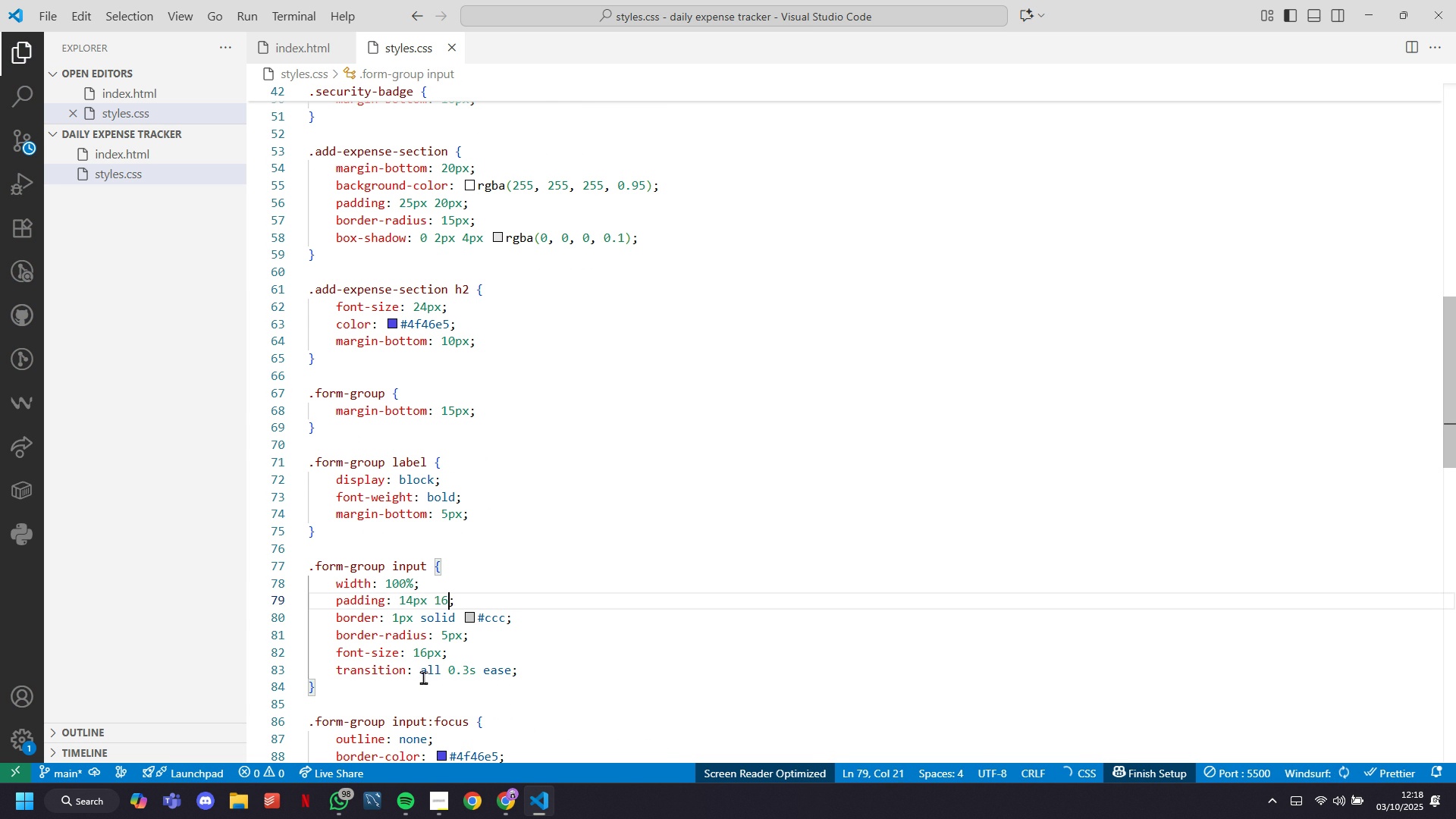 
key(ArrowRight)
 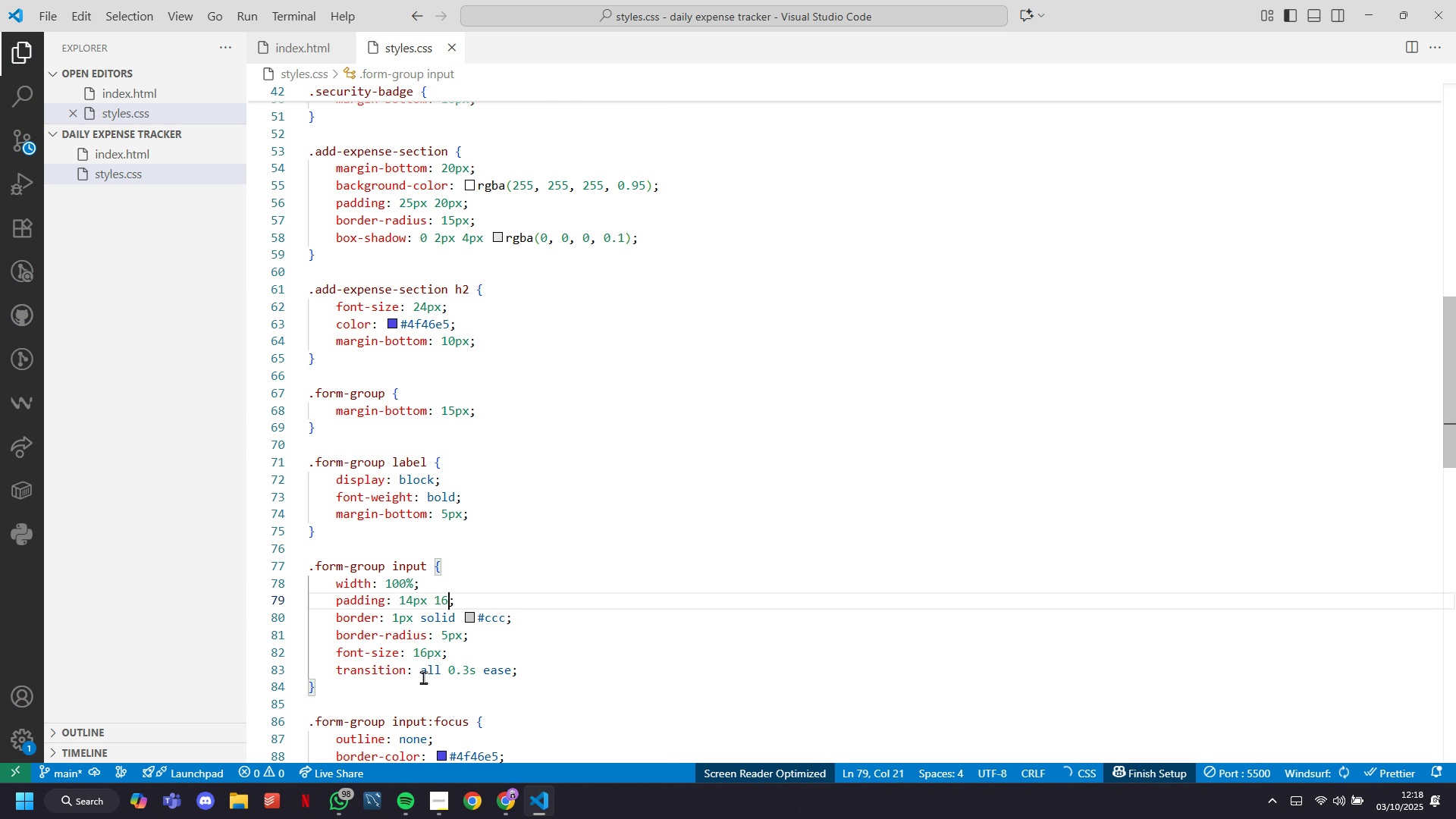 
type( 16px)
 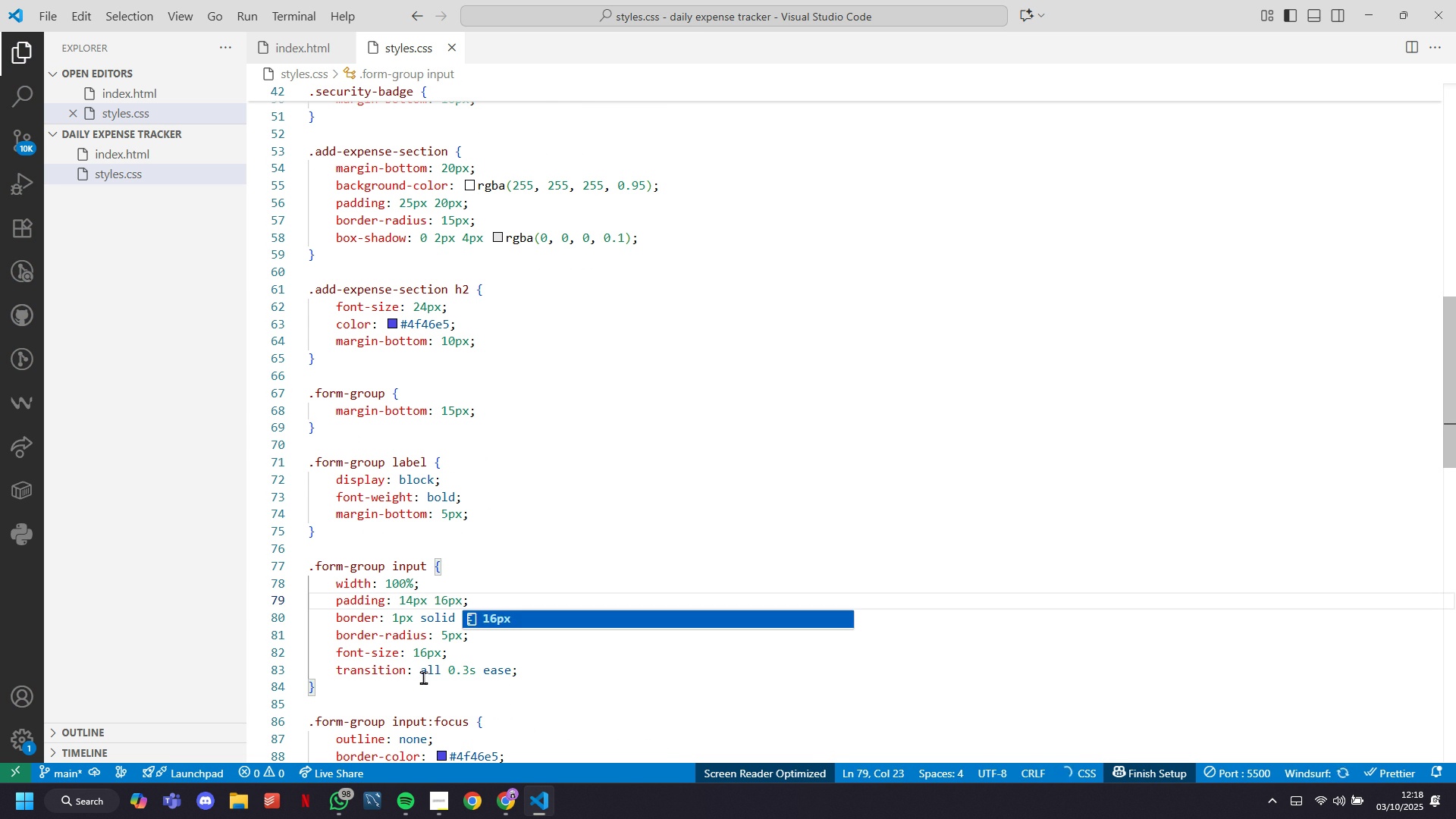 
key(ArrowRight)
 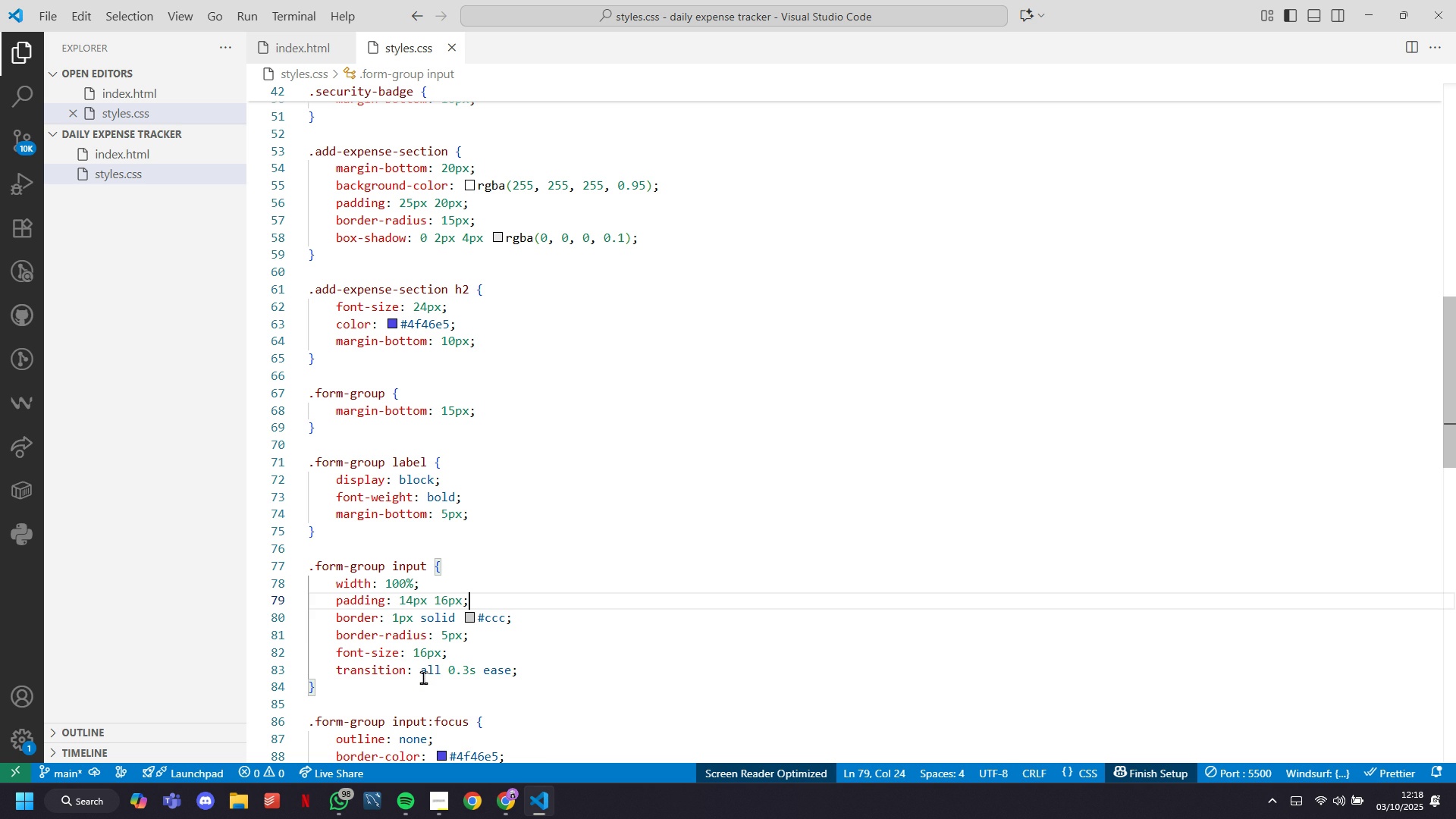 
key(ArrowDown)
 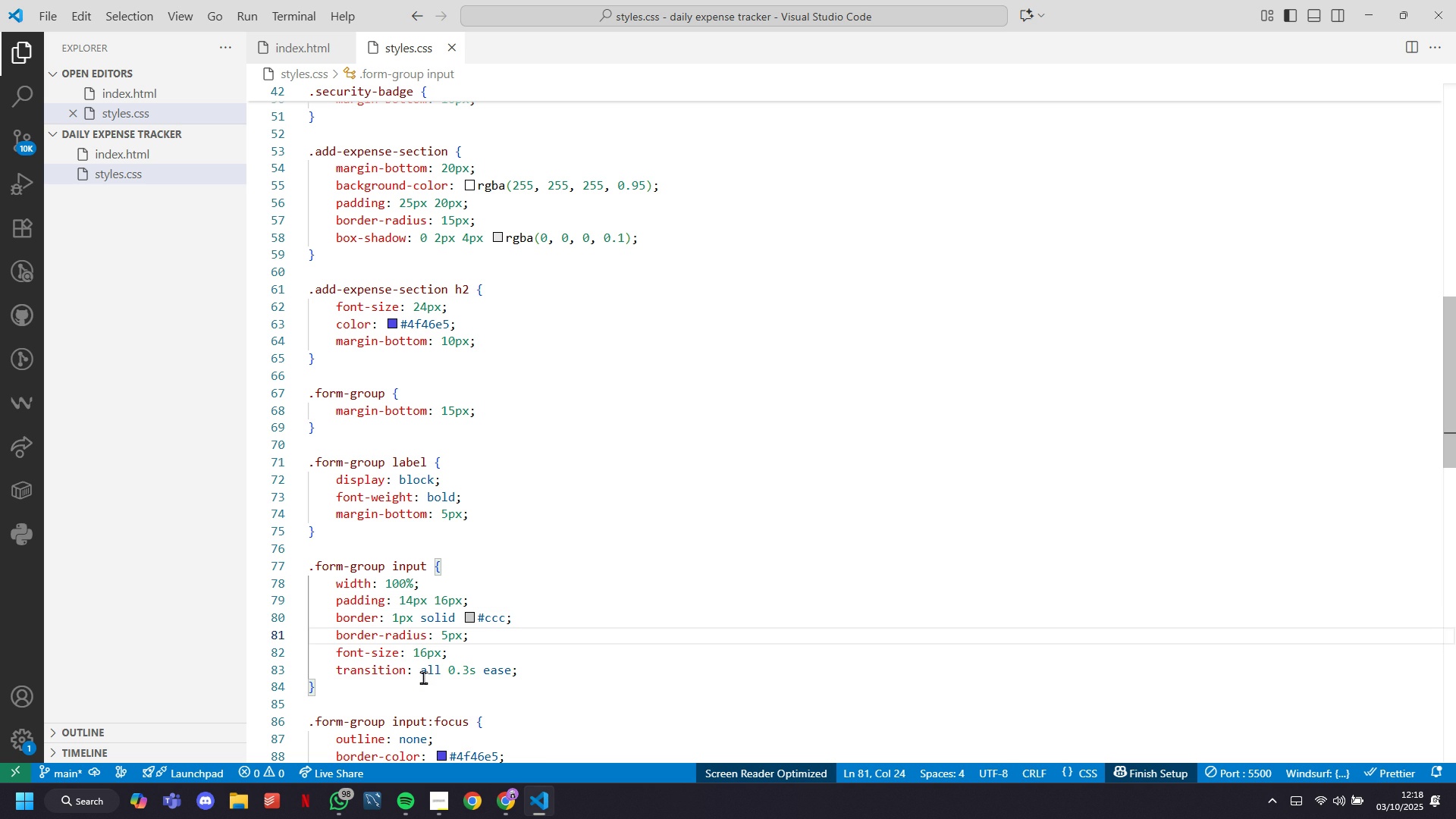 
key(ArrowDown)
 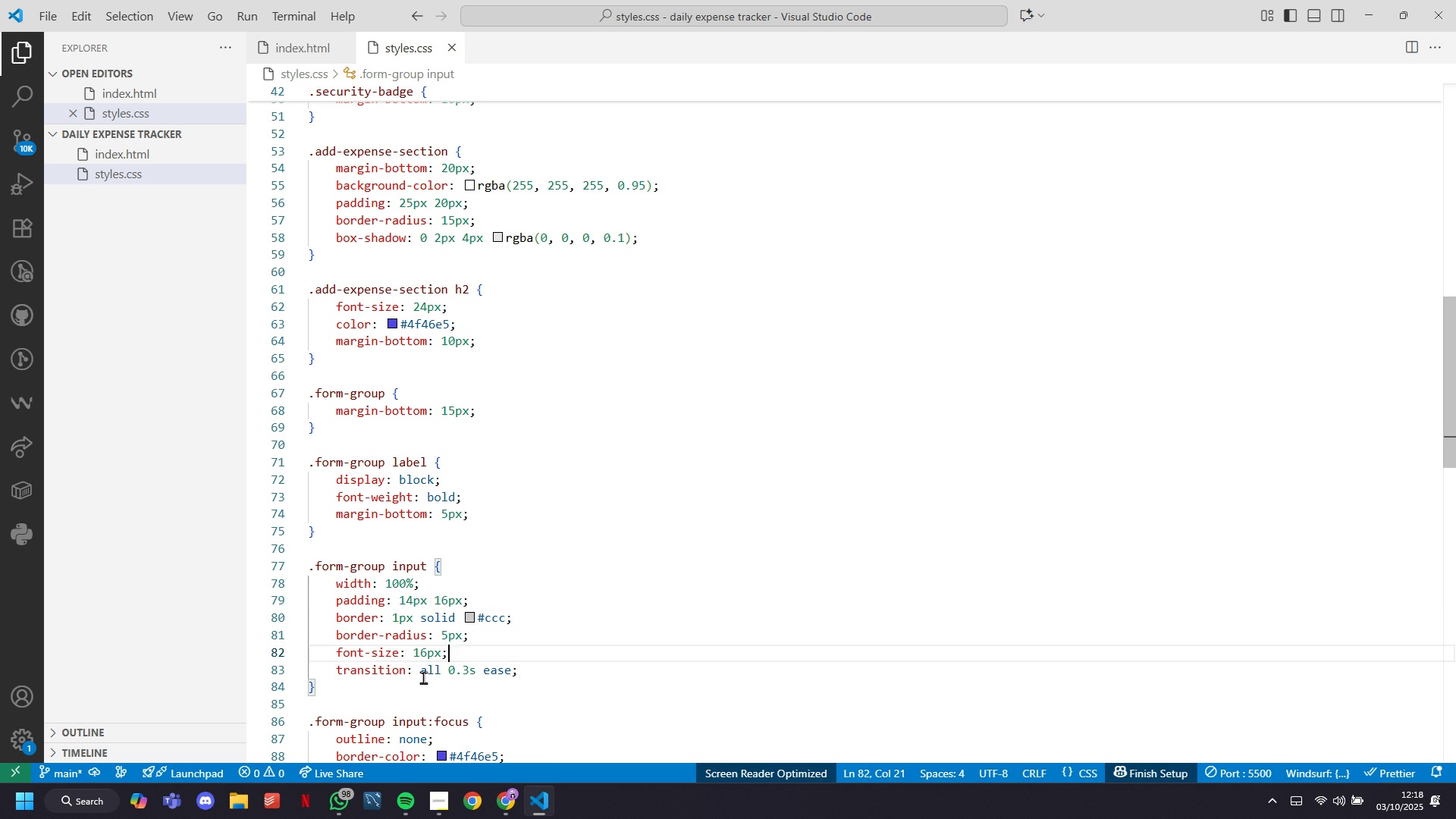 
key(ArrowDown)
 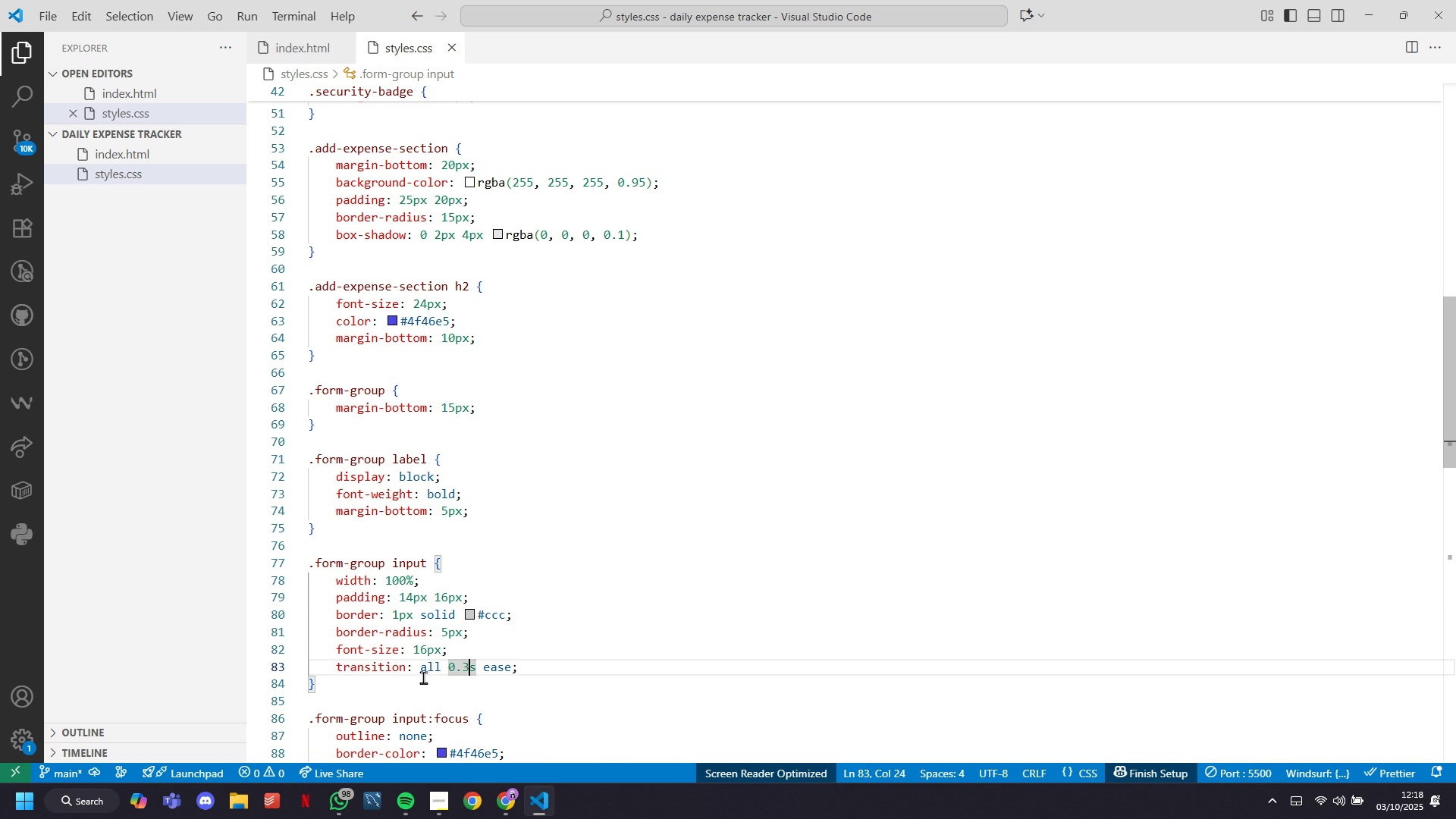 
key(ArrowDown)
 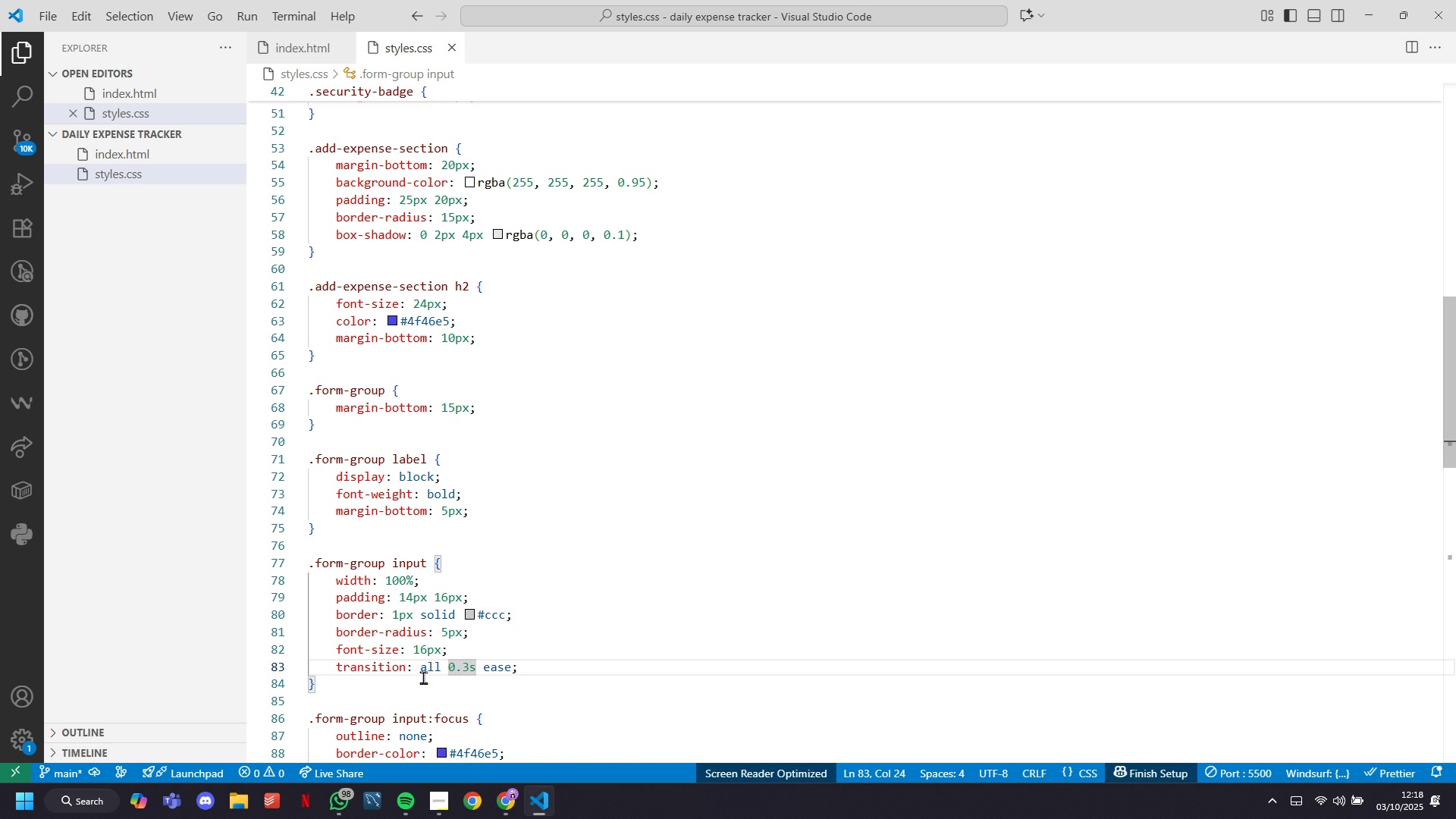 
key(ArrowDown)
 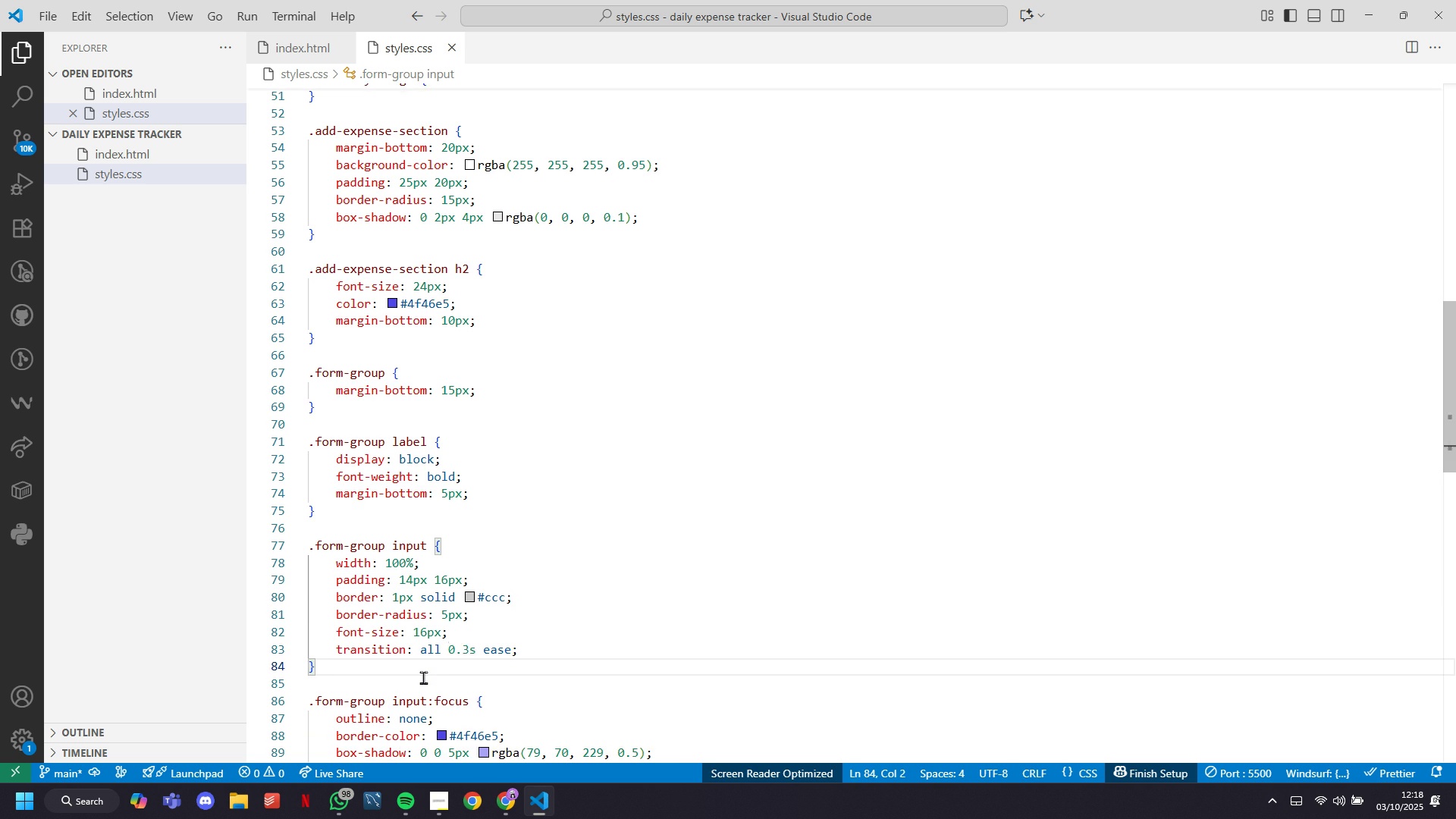 
key(ArrowDown)
 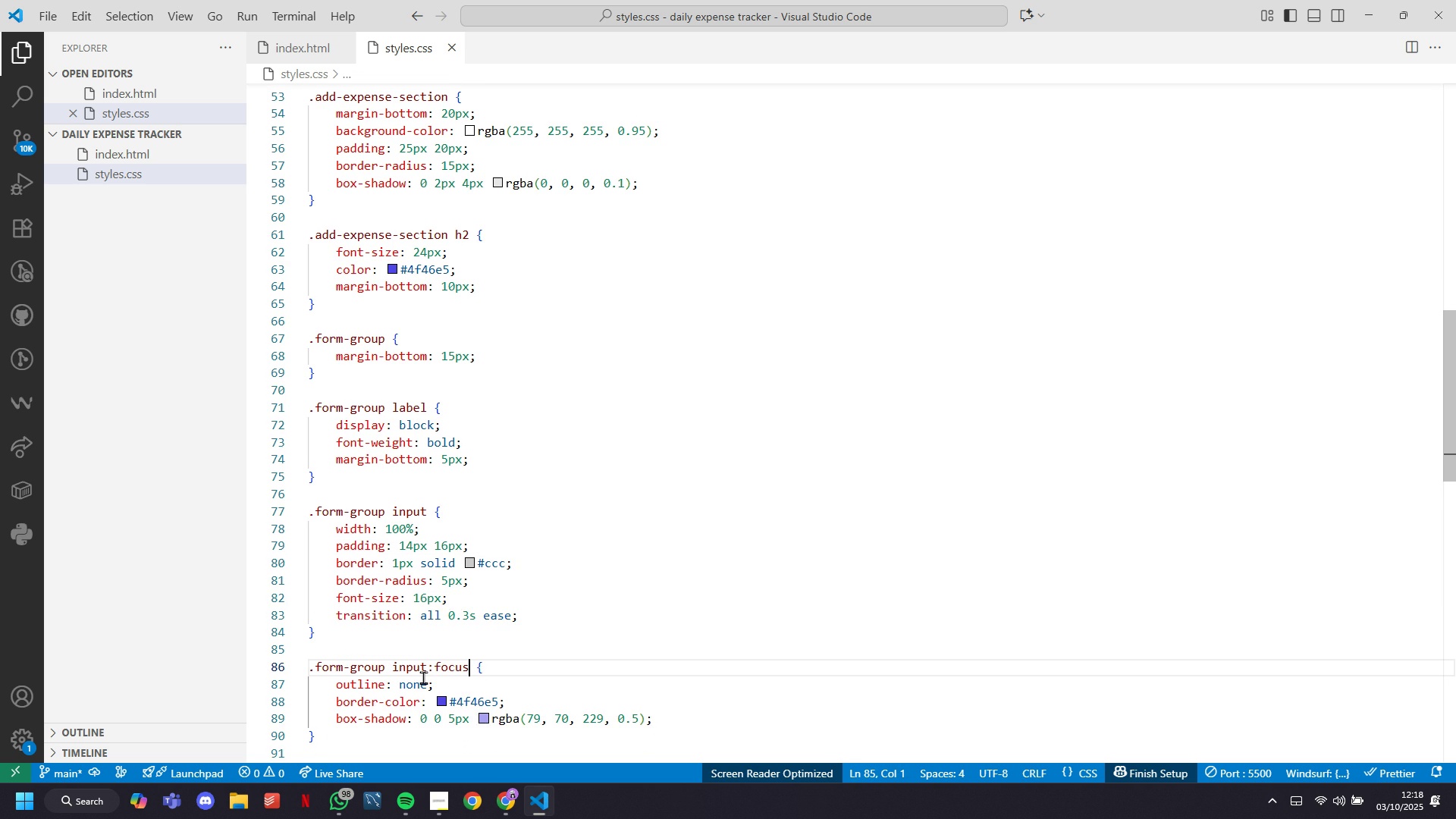 
key(ArrowDown)
 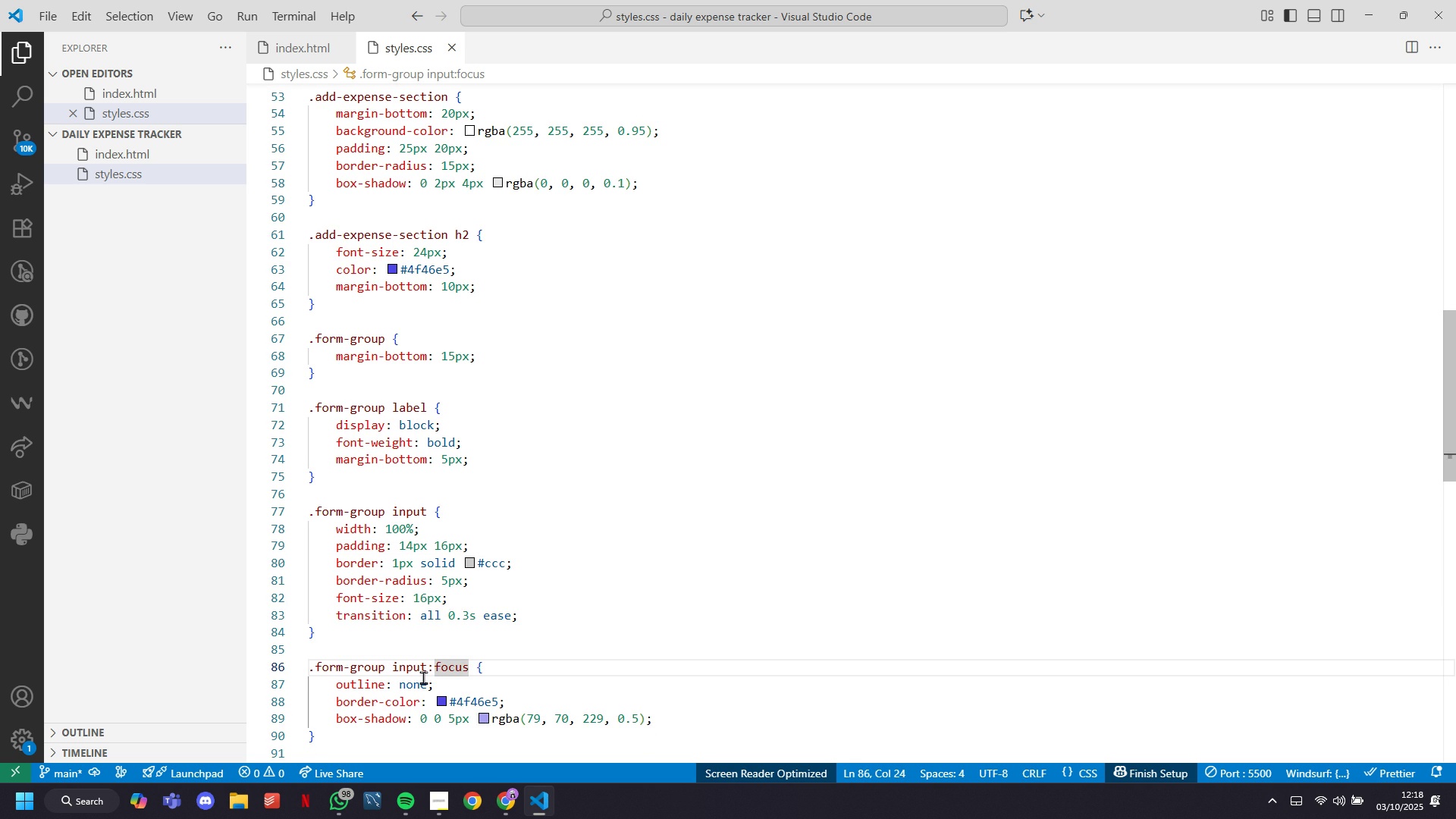 
key(ArrowDown)
 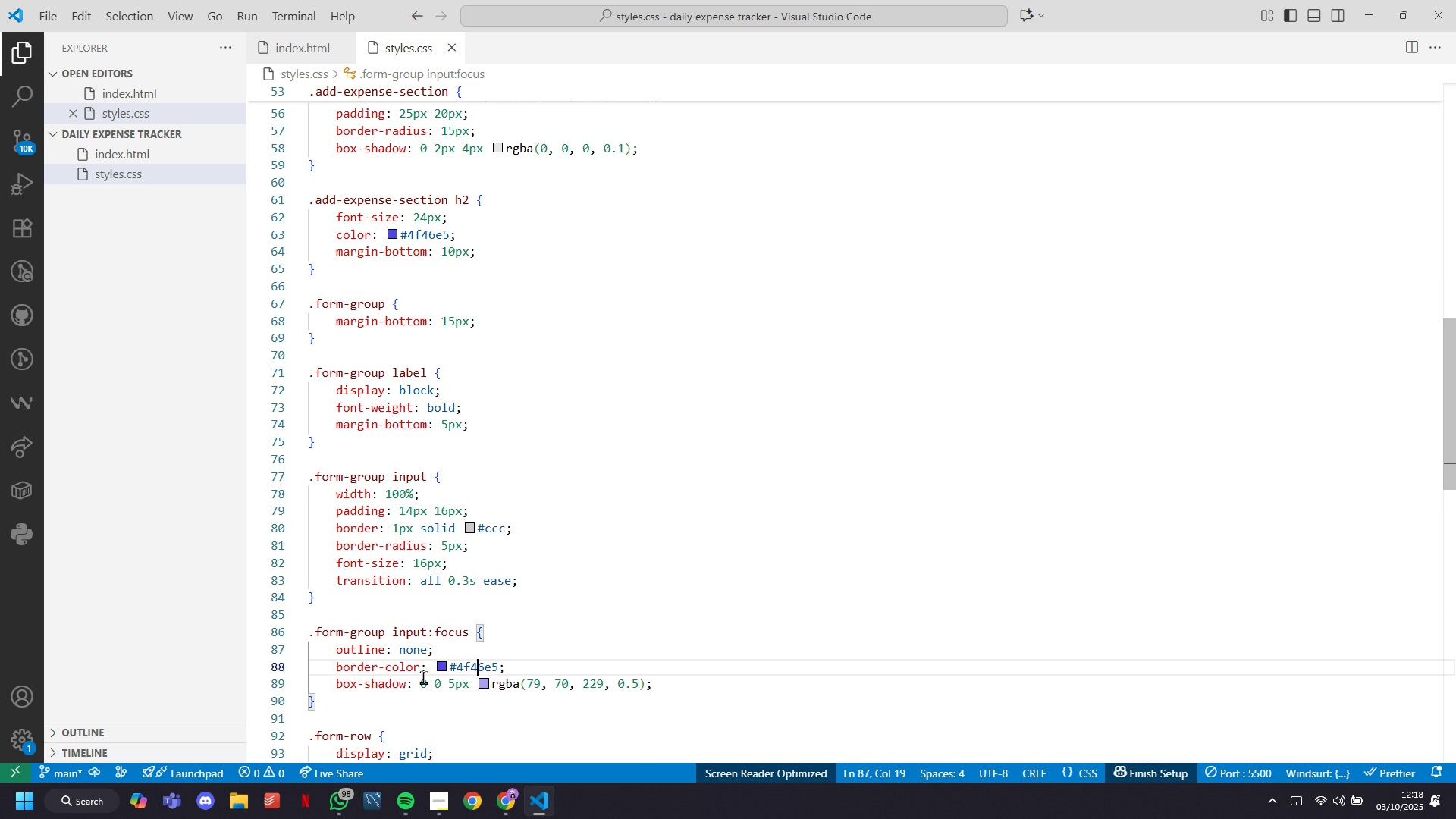 
key(ArrowDown)
 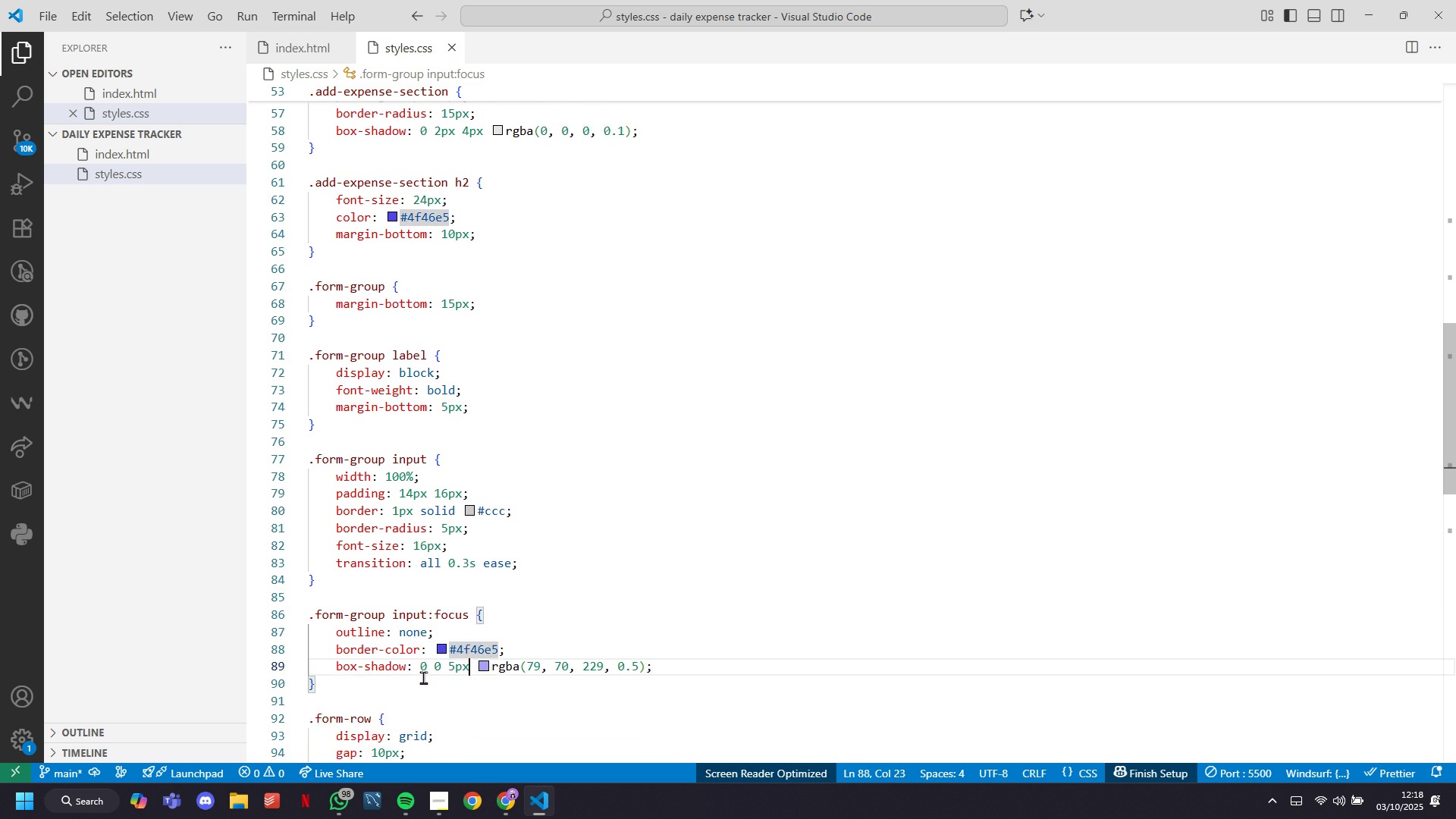 
key(ArrowDown)
 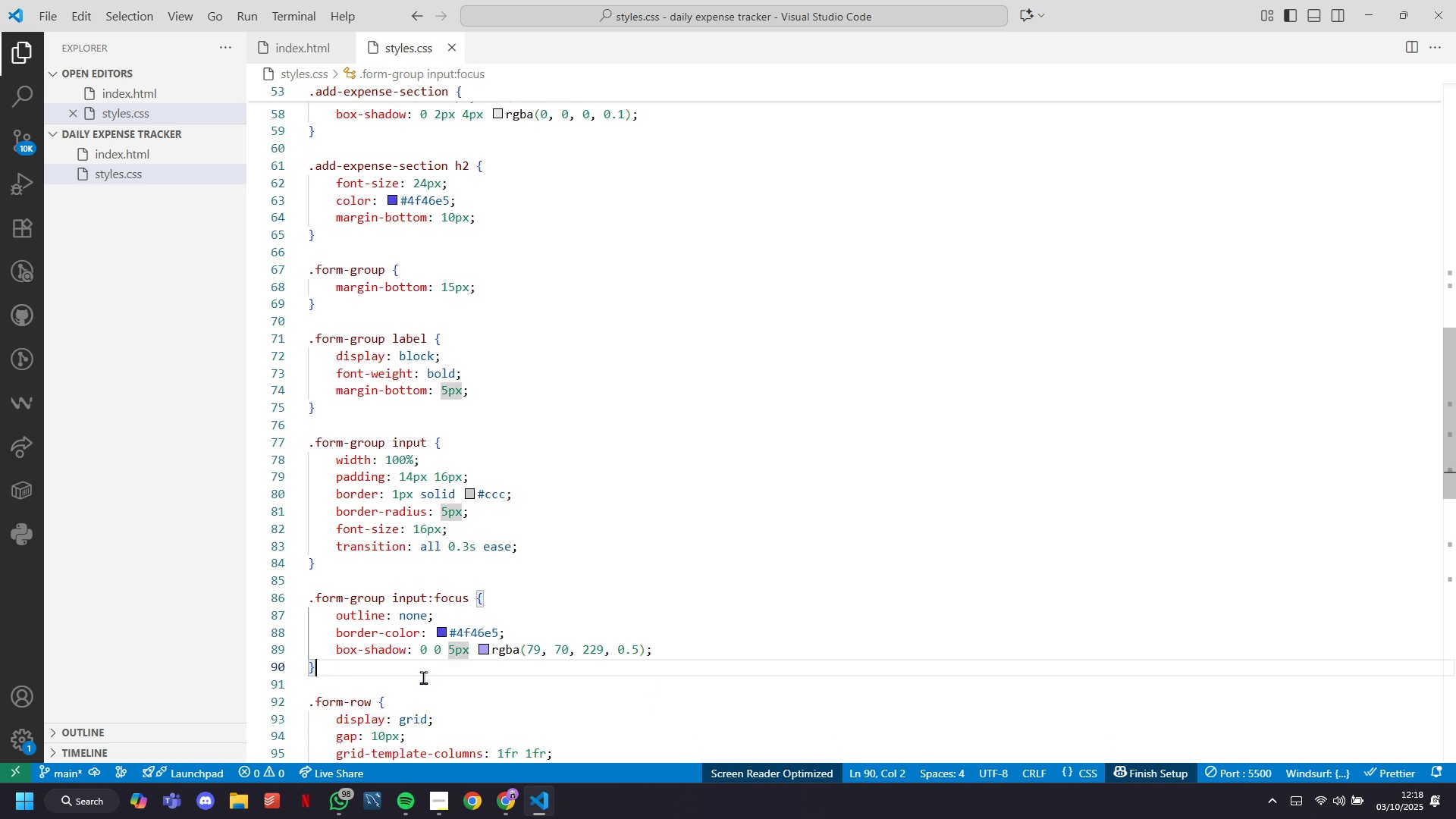 
key(ArrowDown)
 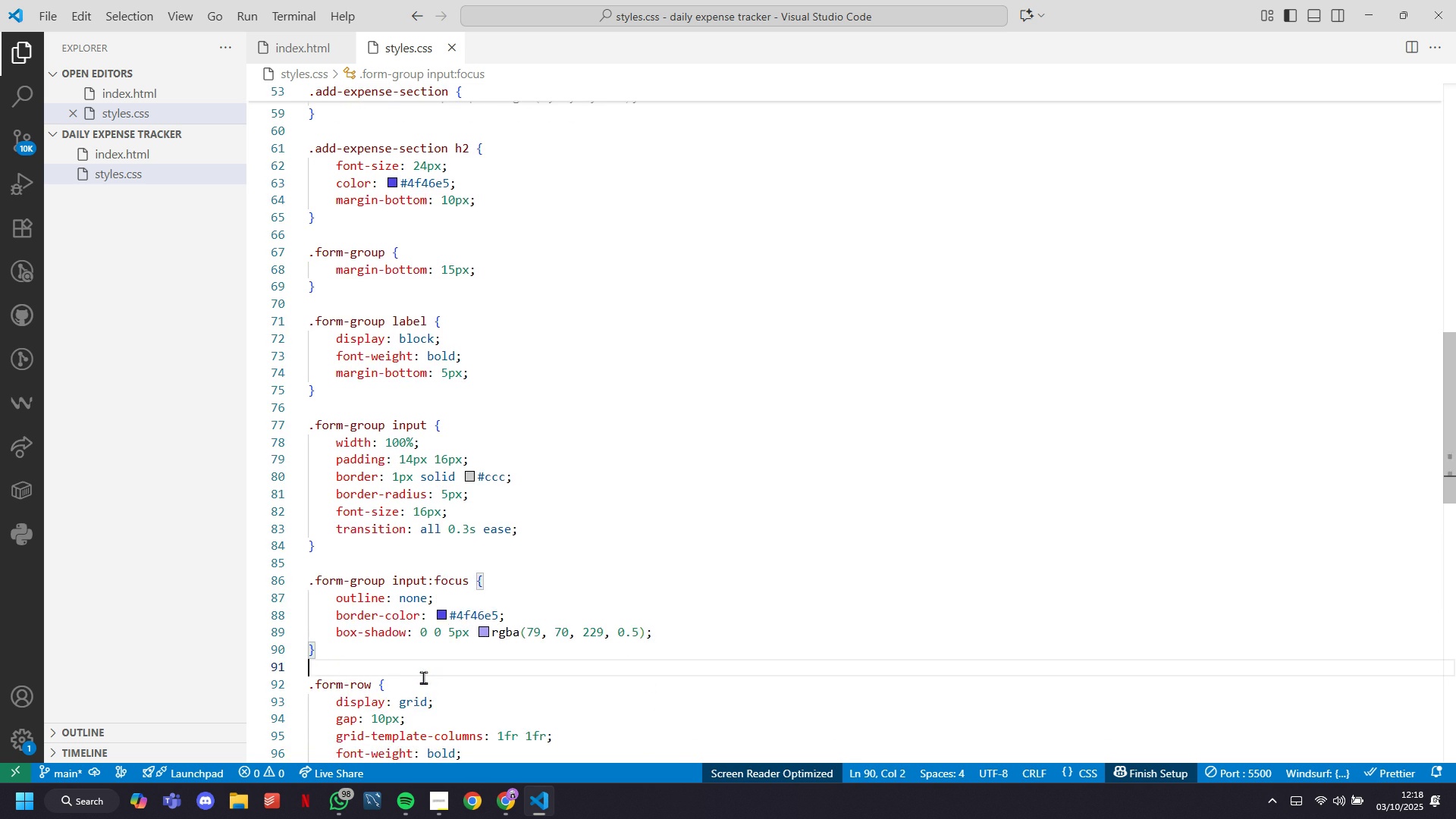 
key(ArrowDown)
 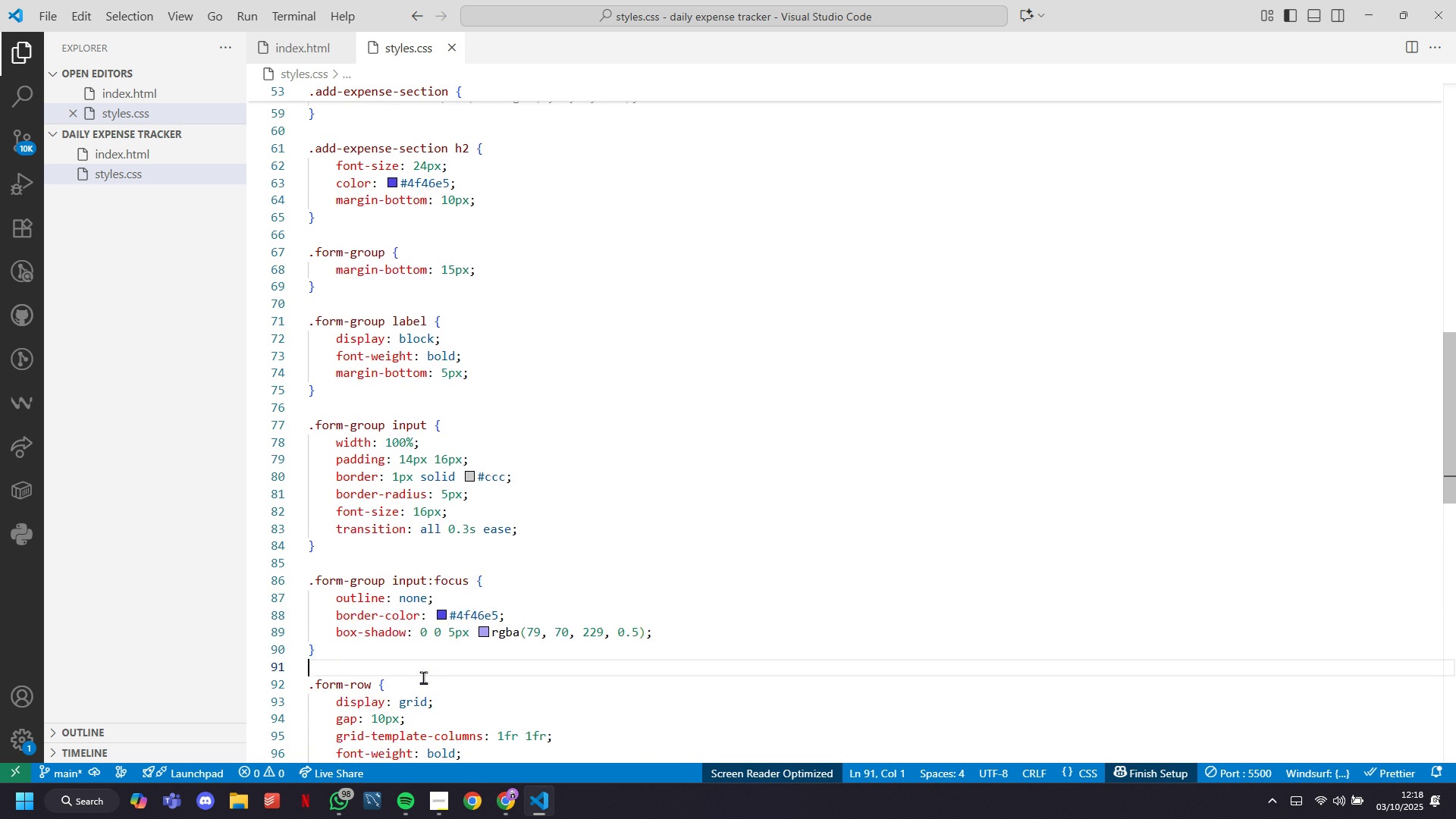 
key(ArrowDown)
 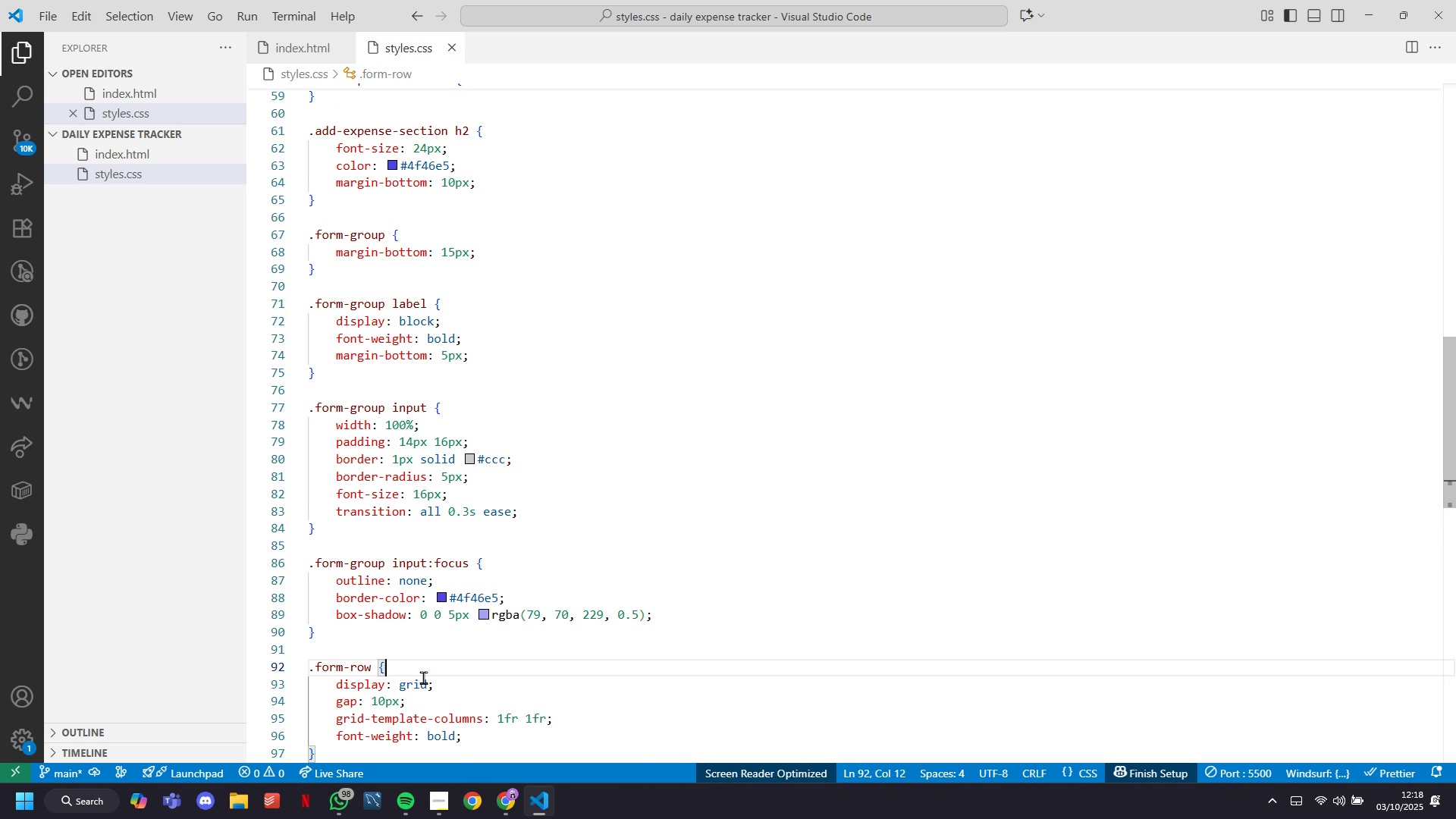 
key(ArrowDown)
 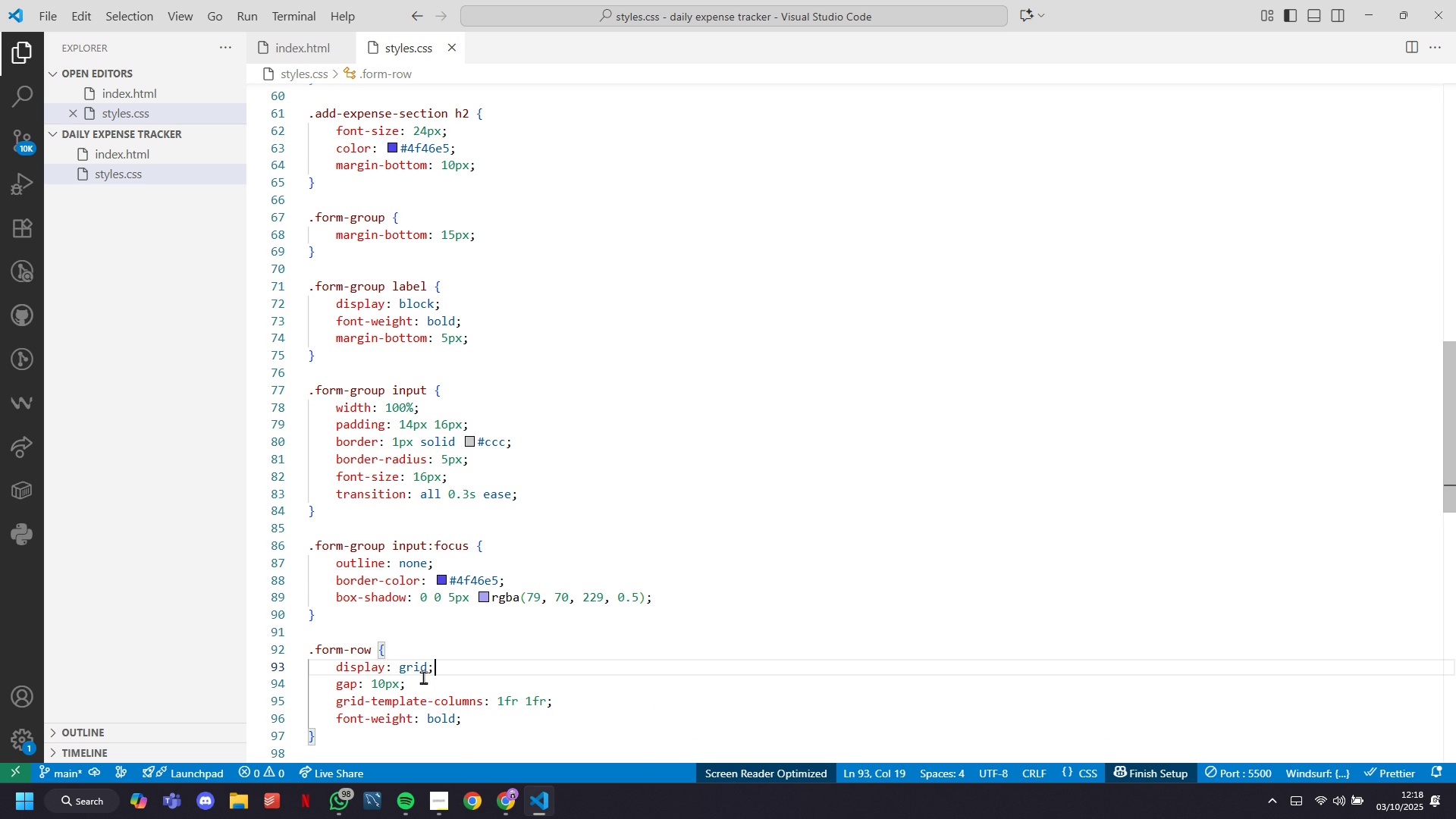 
key(Control+ControlLeft)
 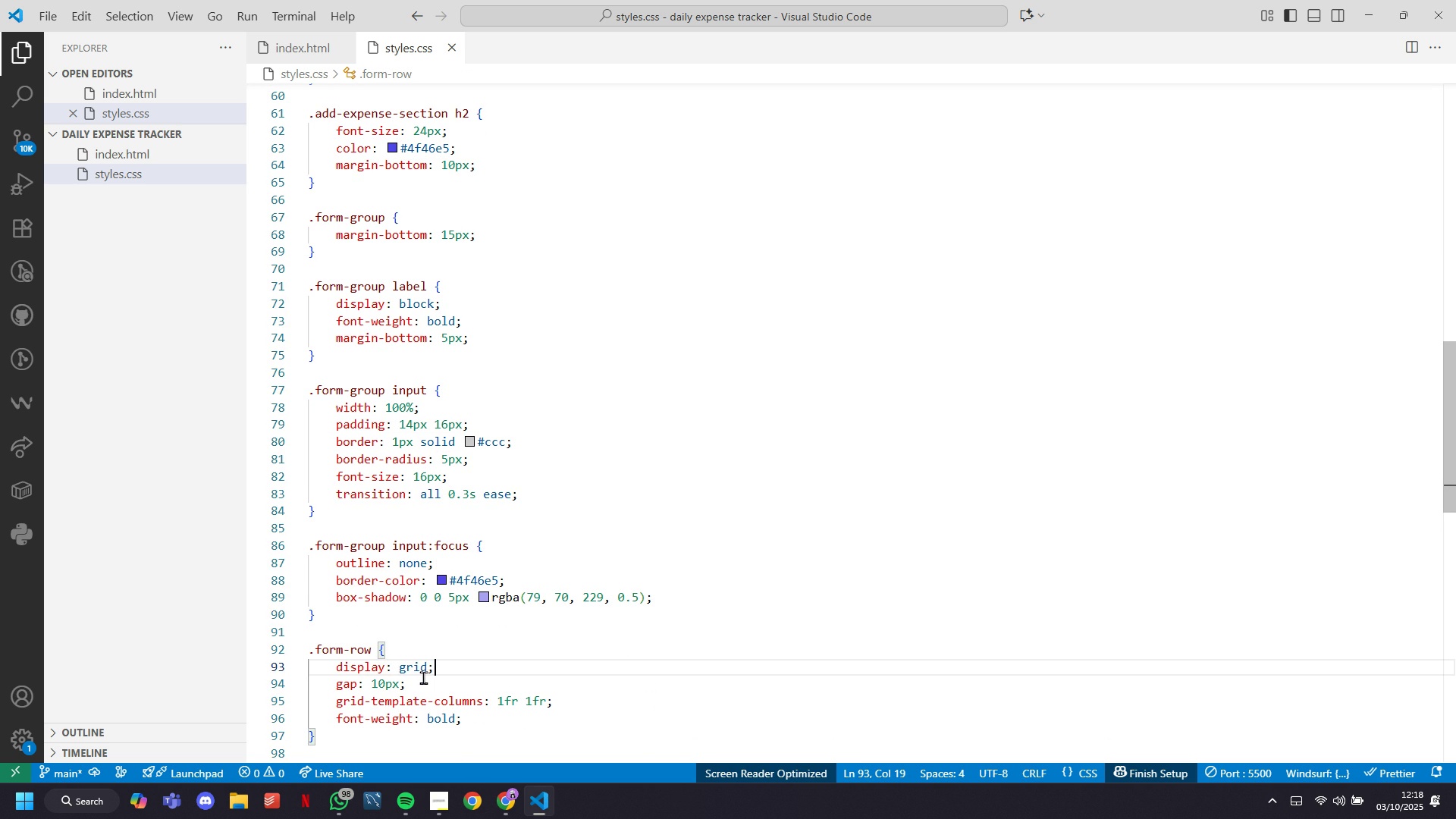 
key(Control+S)
 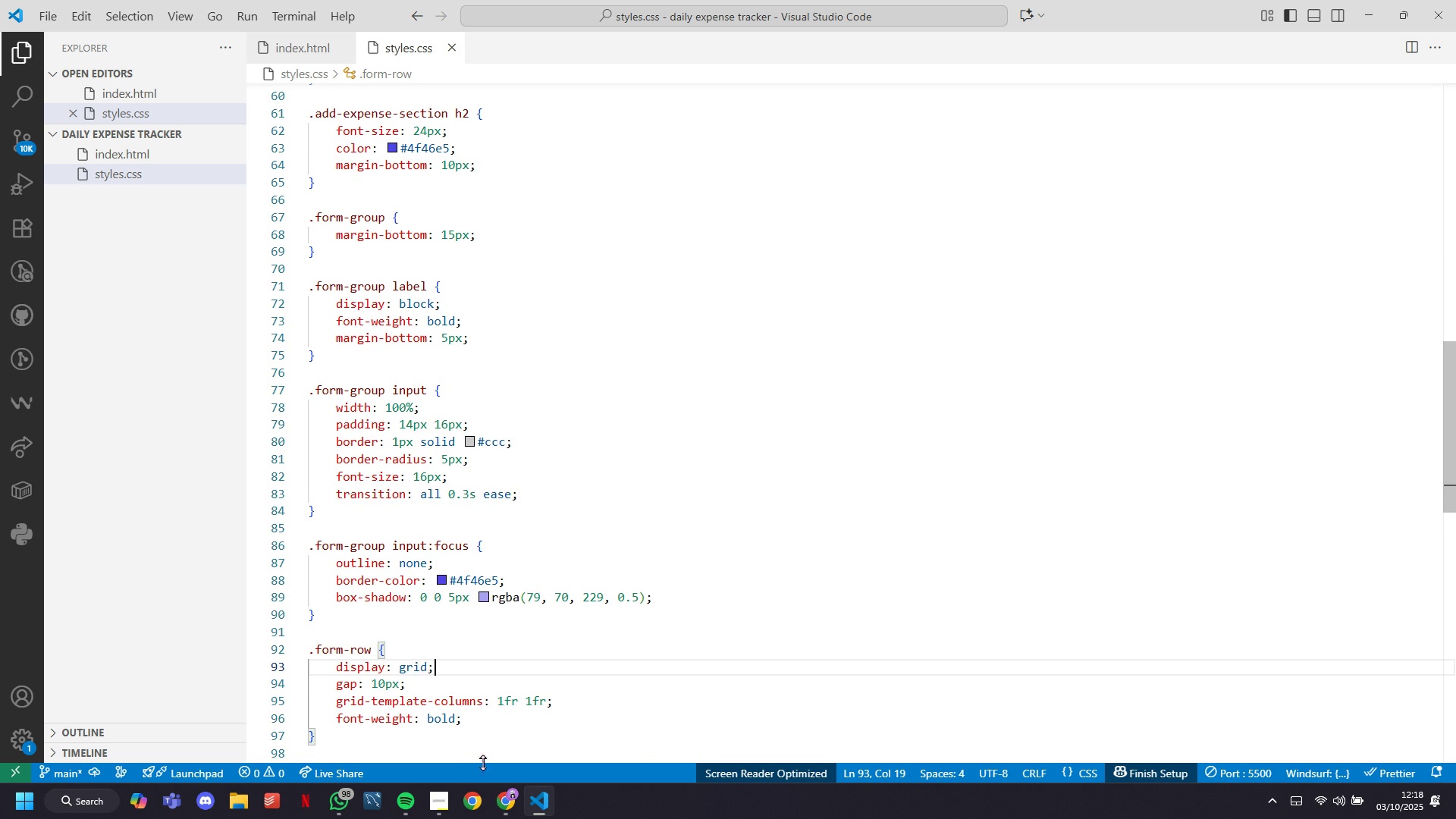 
left_click([507, 798])
 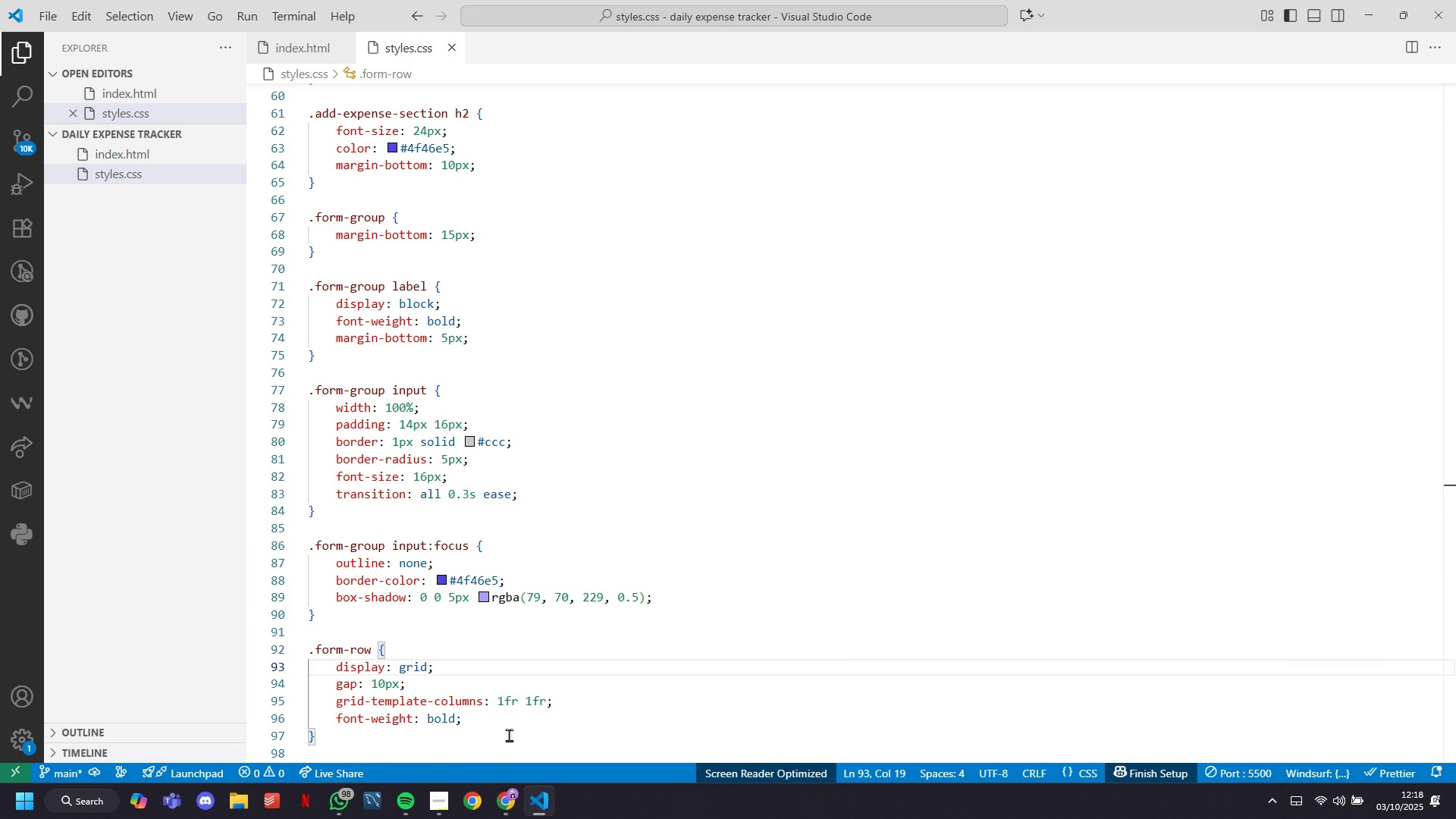 
scroll: coordinate [511, 441], scroll_direction: down, amount: 1.0